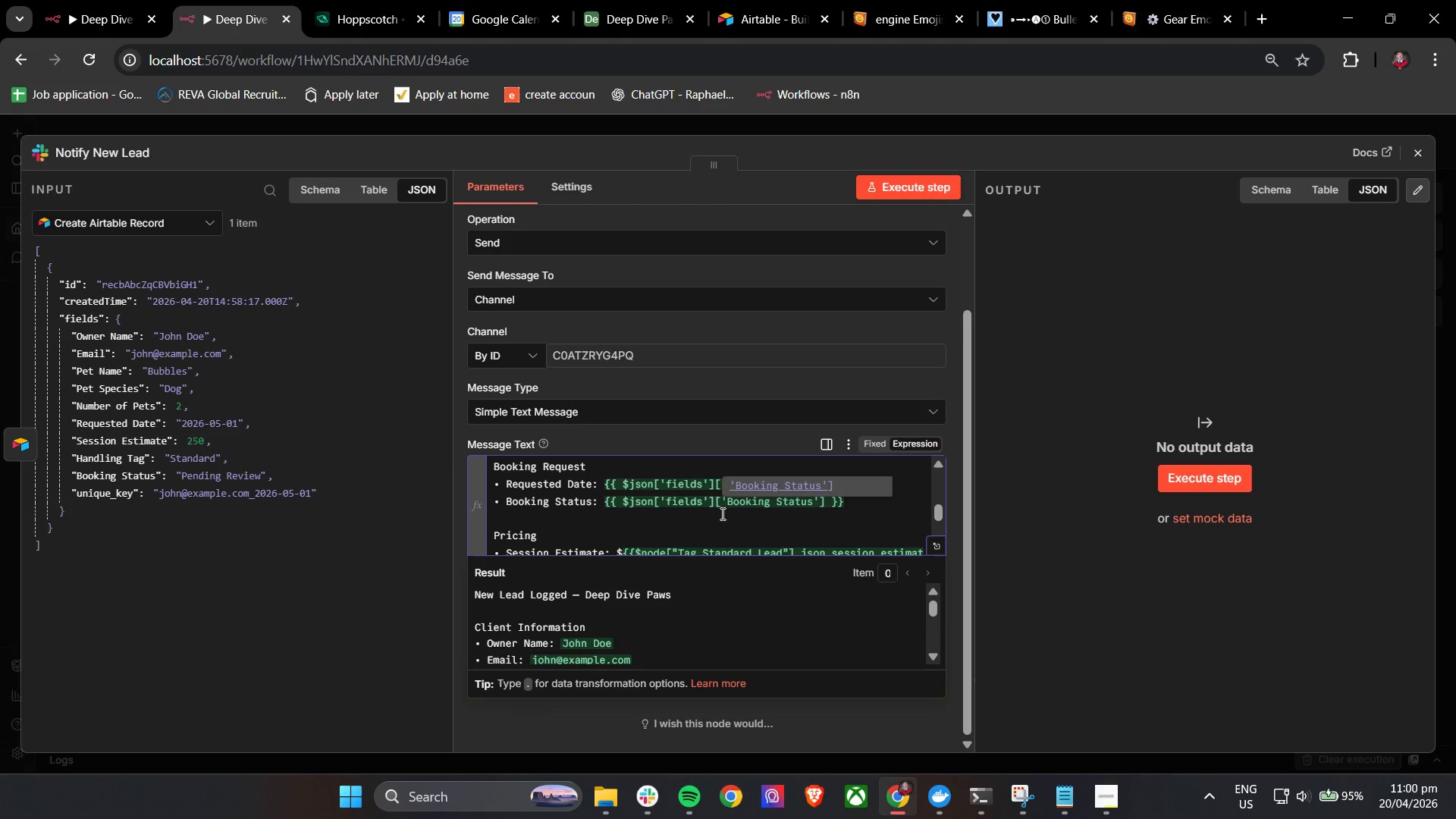 
left_click([710, 519])
 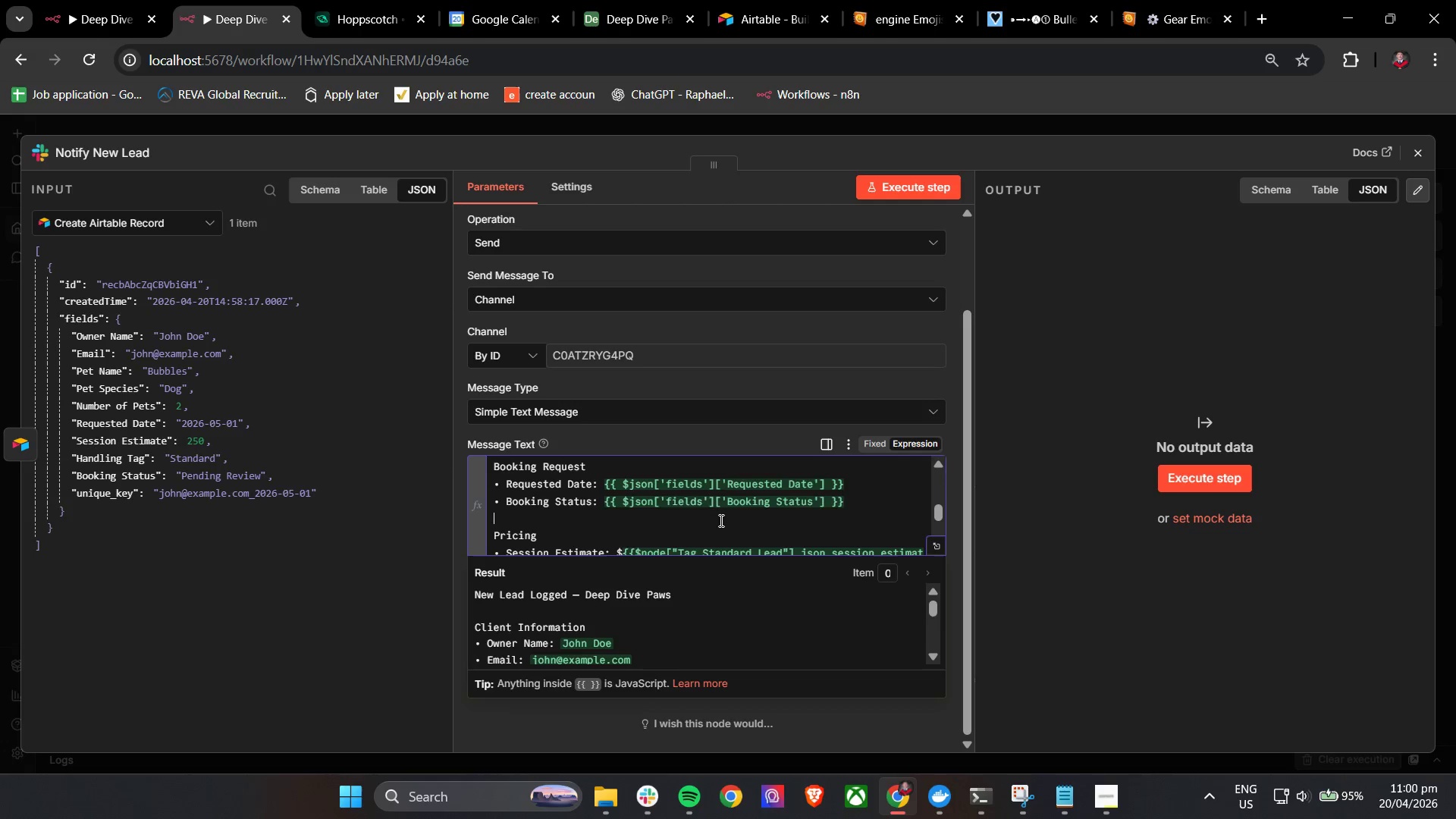 
scroll: coordinate [724, 521], scroll_direction: down, amount: 1.0
 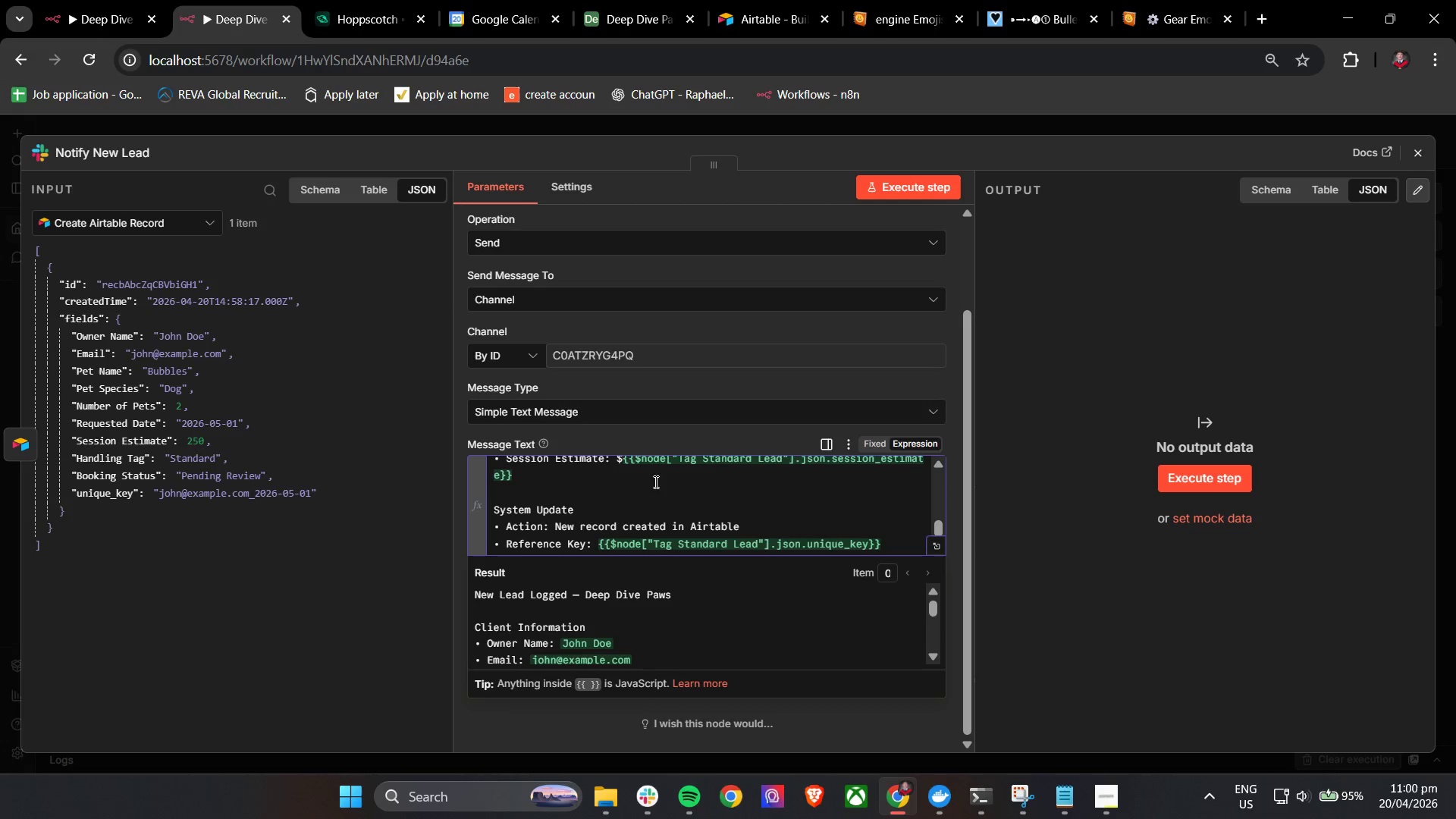 
scroll: coordinate [644, 496], scroll_direction: up, amount: 1.0
 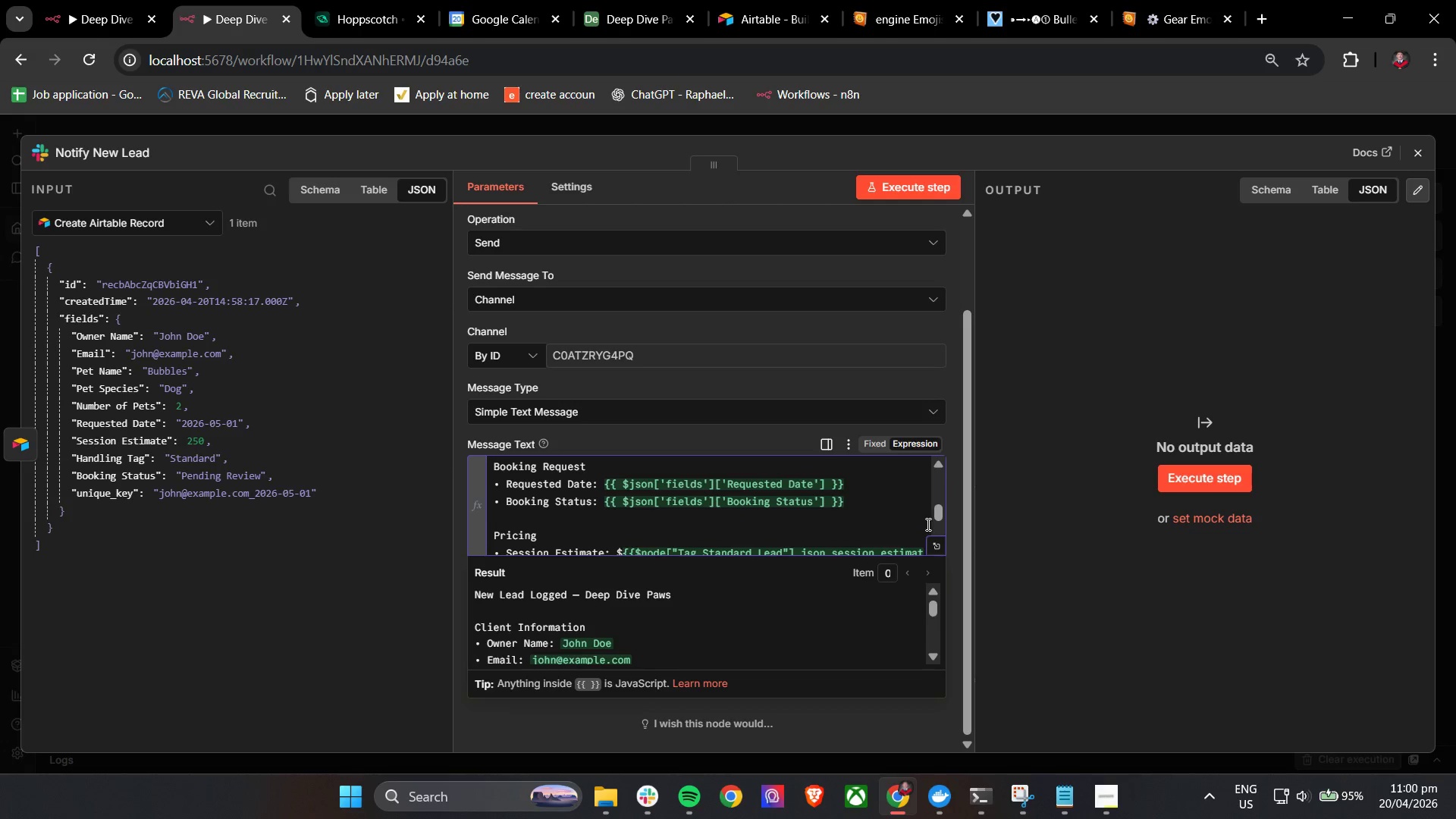 
left_click_drag(start_coordinate=[934, 516], to_coordinate=[938, 525])
 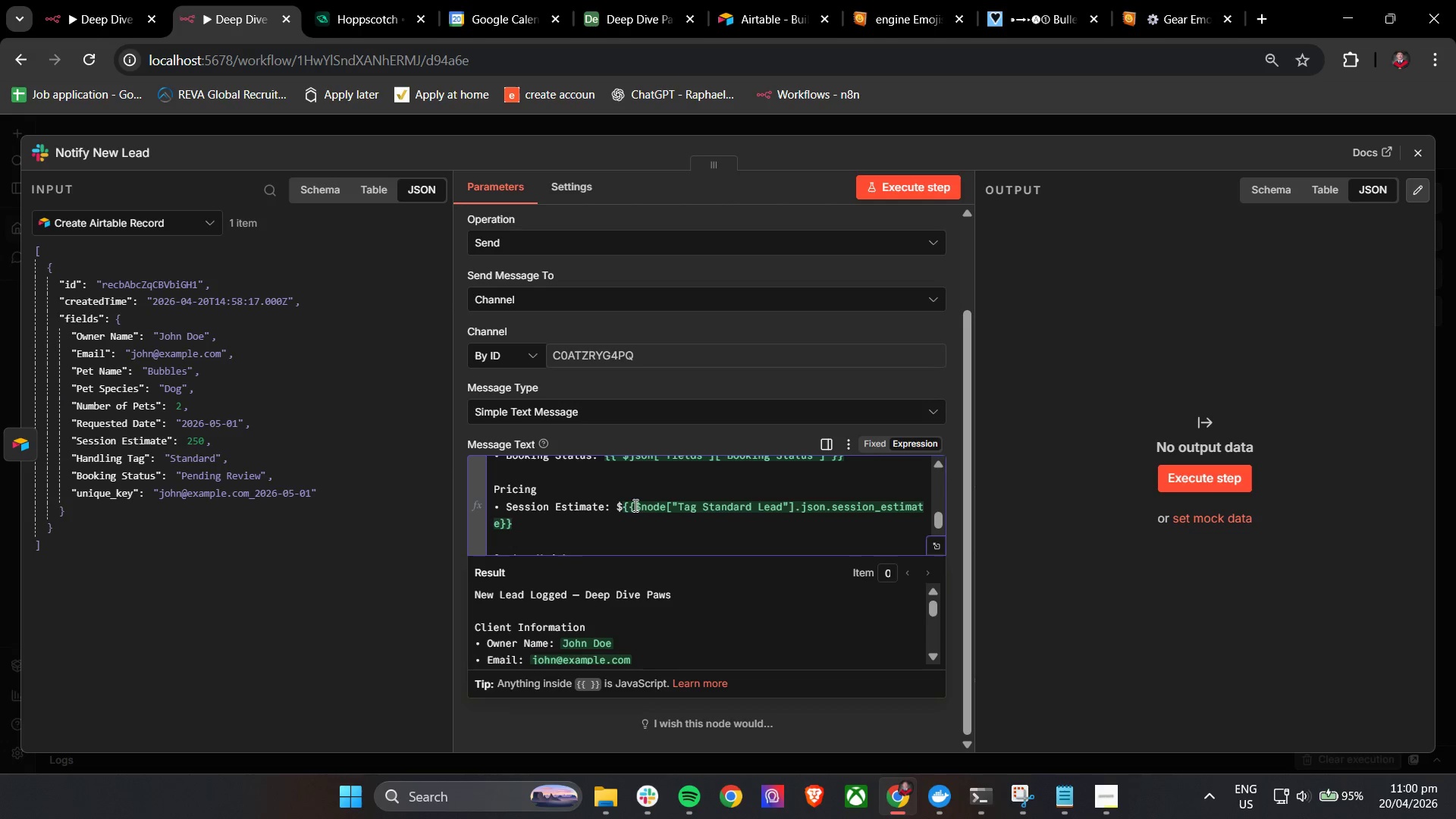 
left_click_drag(start_coordinate=[627, 505], to_coordinate=[632, 528])
 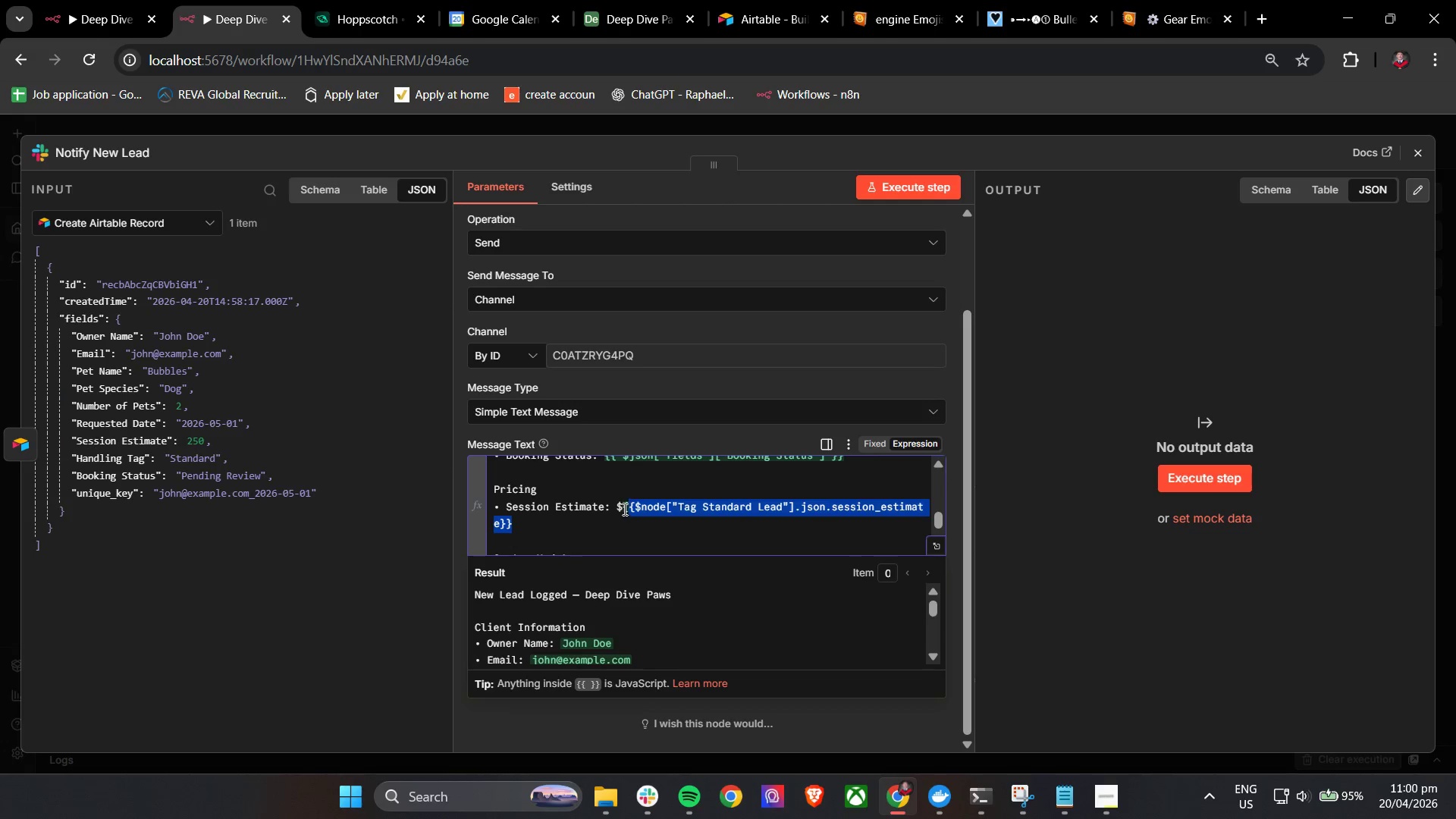 
left_click_drag(start_coordinate=[623, 507], to_coordinate=[635, 544])
 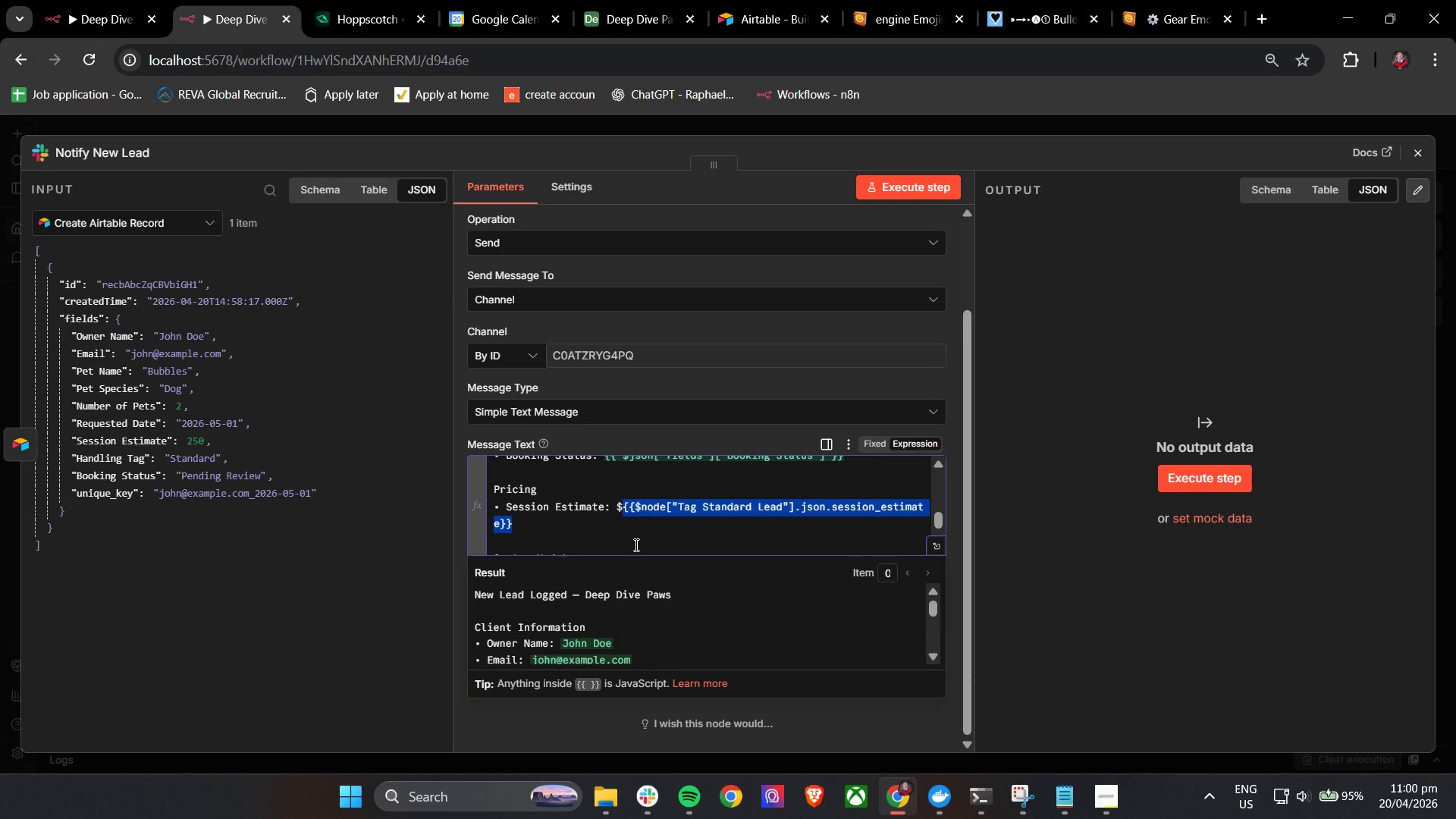 
key(Control+V)
 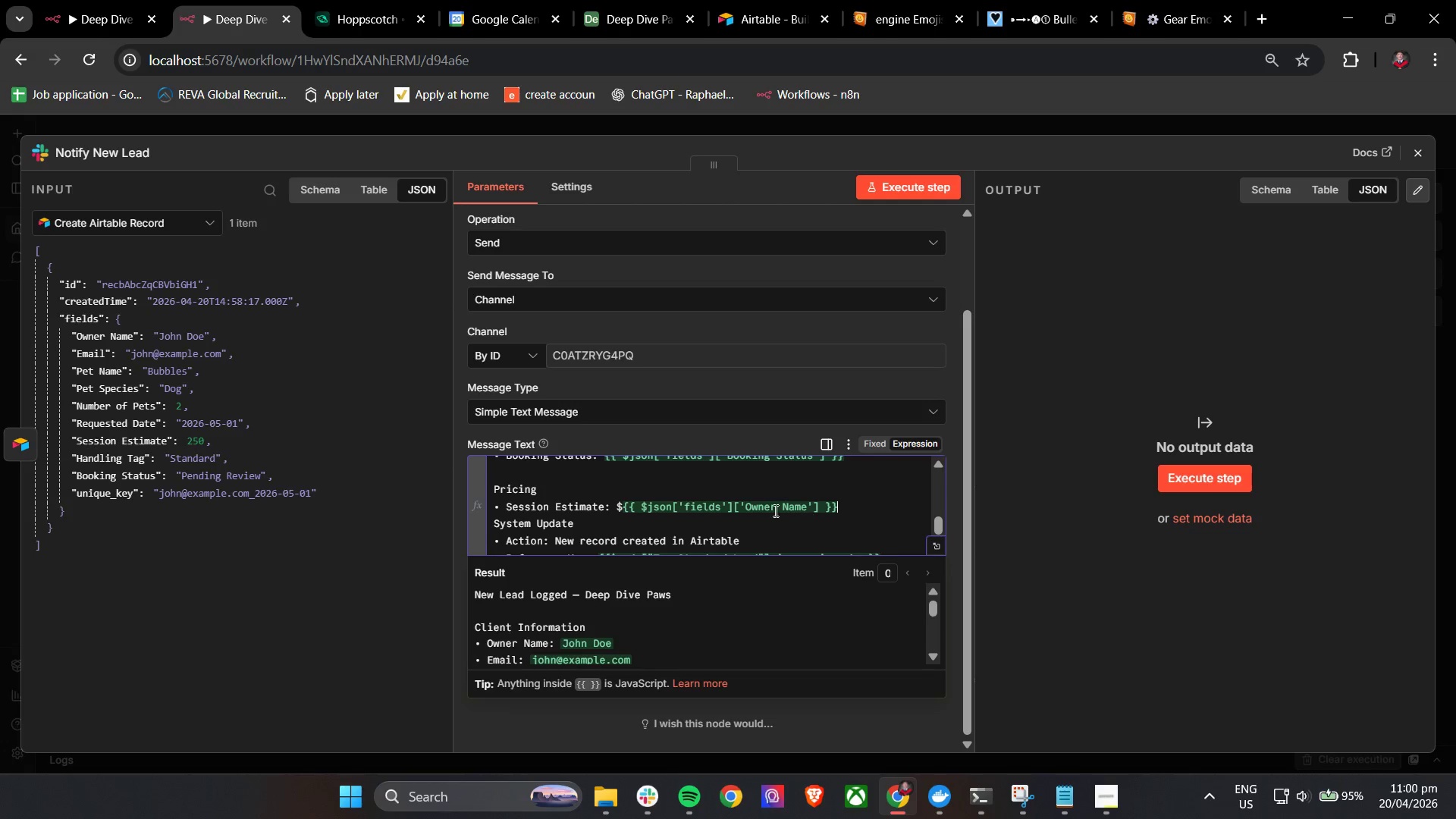 
left_click_drag(start_coordinate=[746, 506], to_coordinate=[808, 507])
 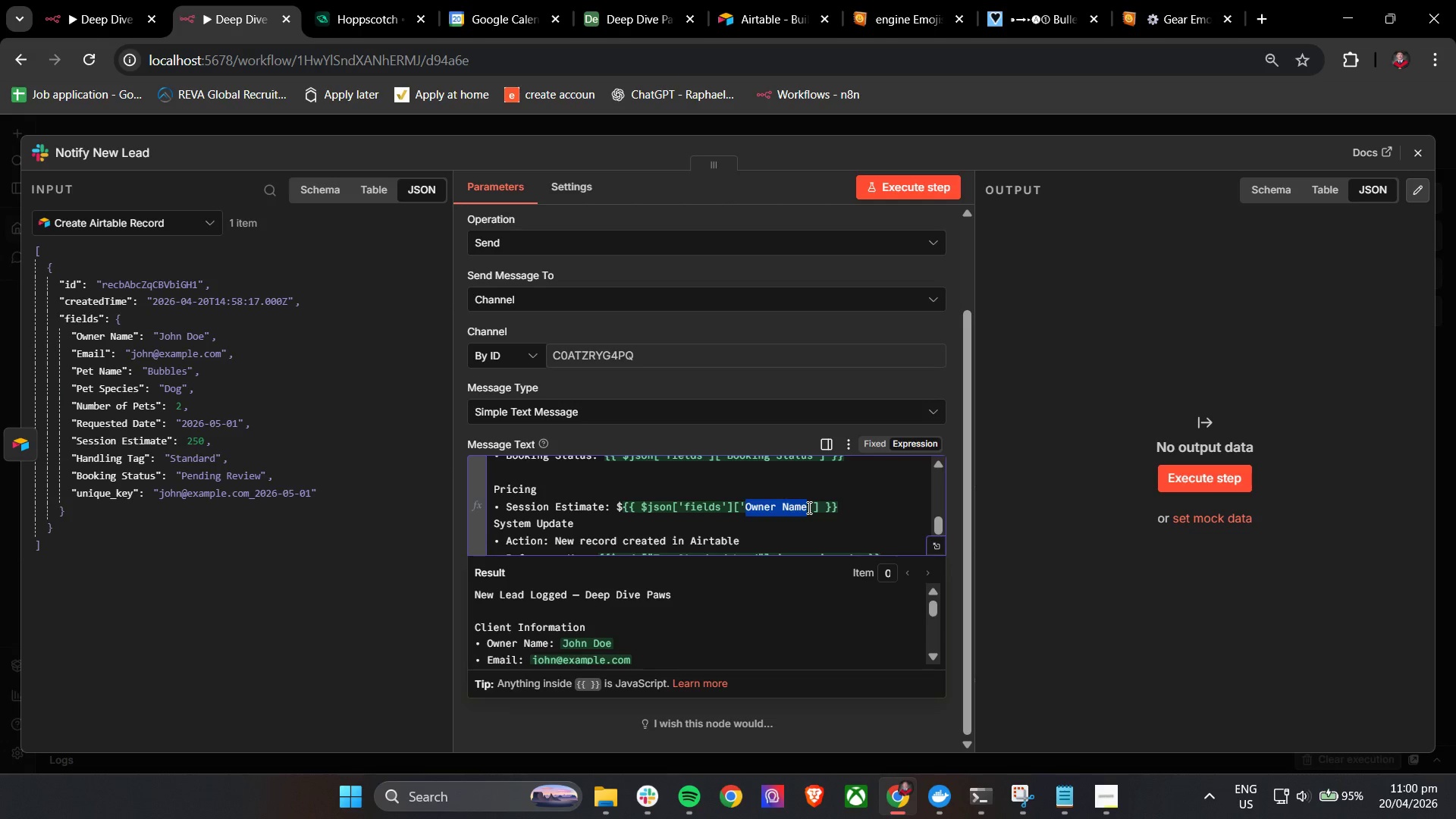 
type(Se)
 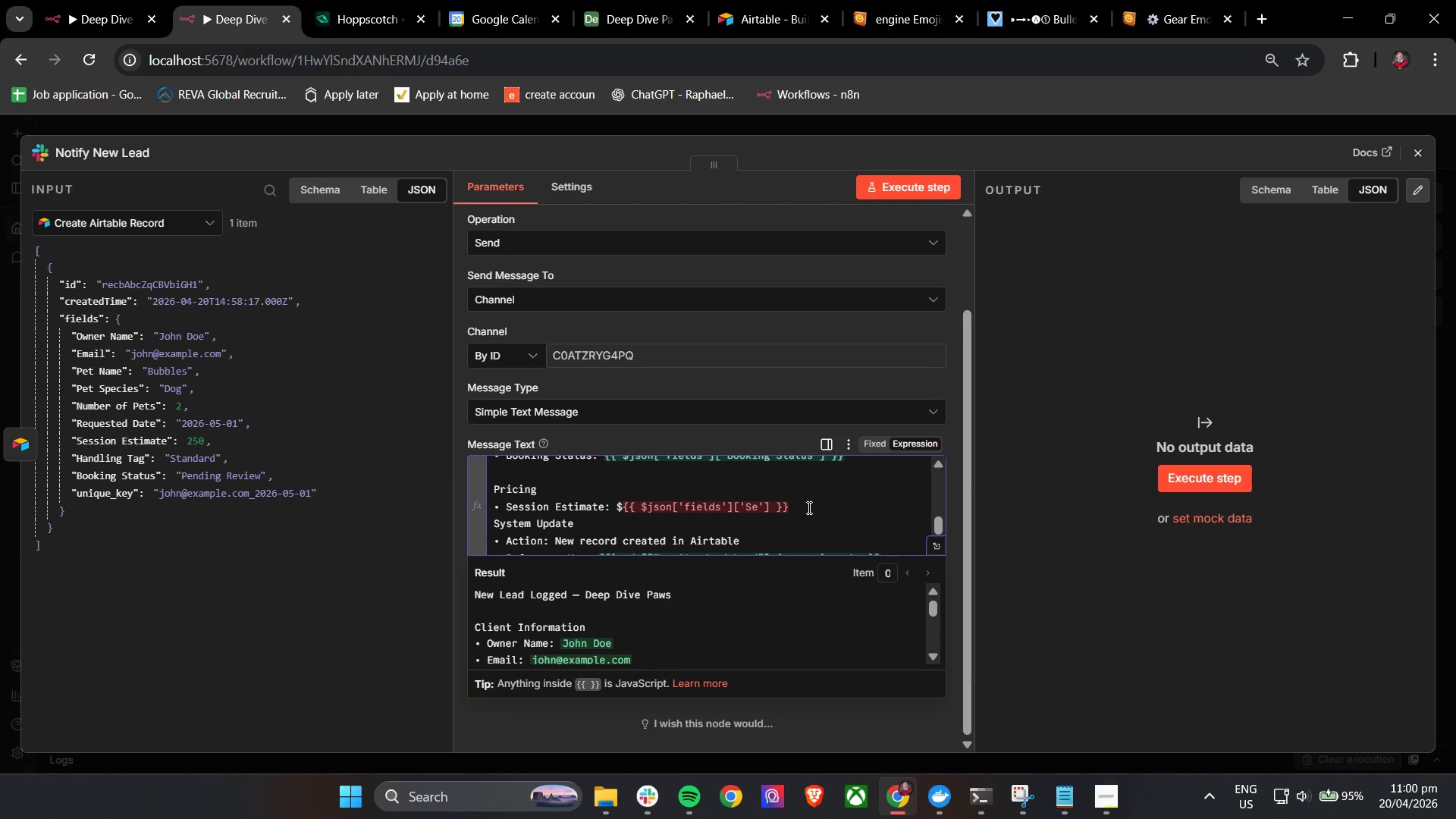 
wait(5.17)
 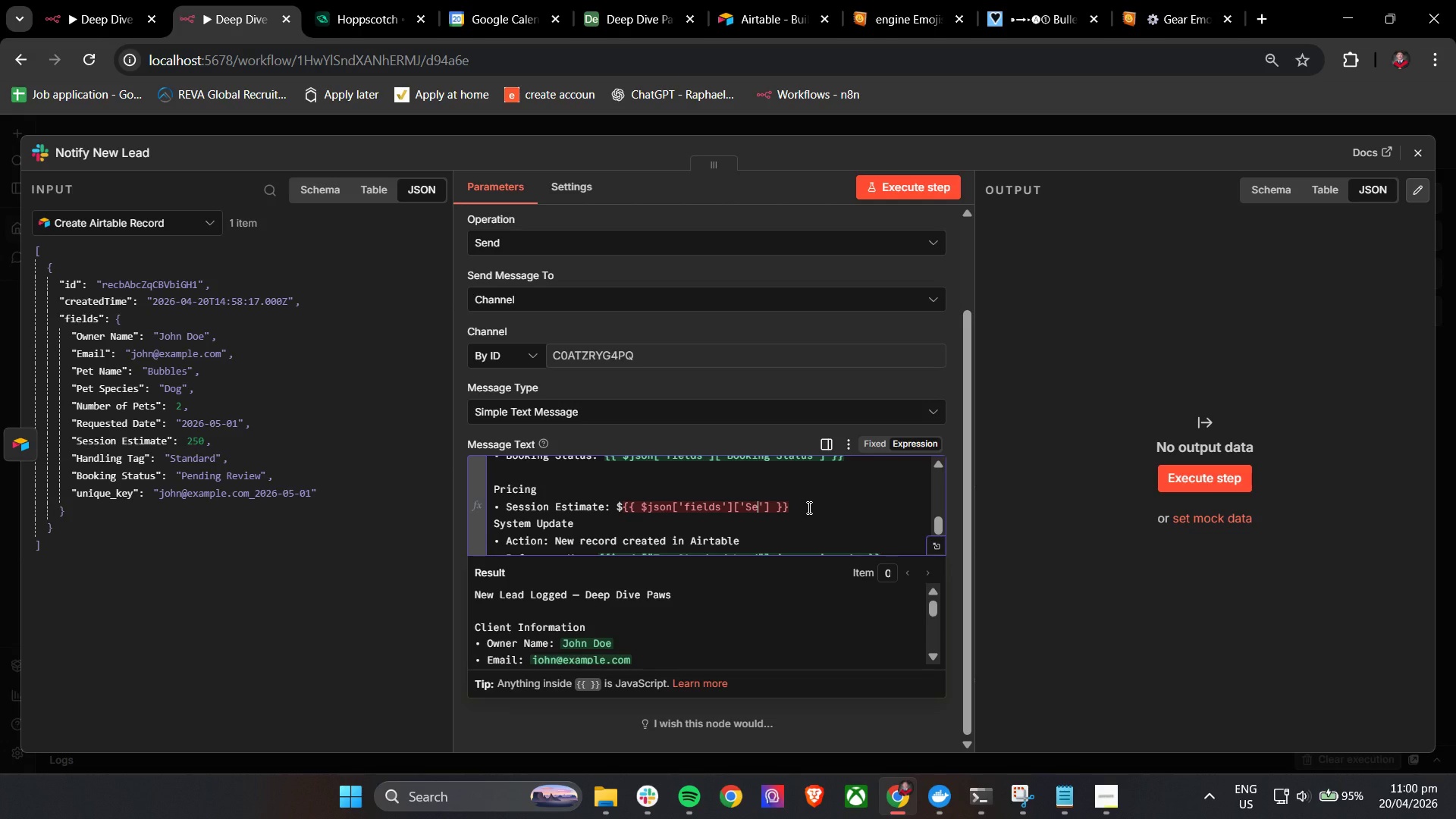 
key(Backspace)
key(Backspace)
type(Sesso)
key(Backspace)
type(ion Estimate)
 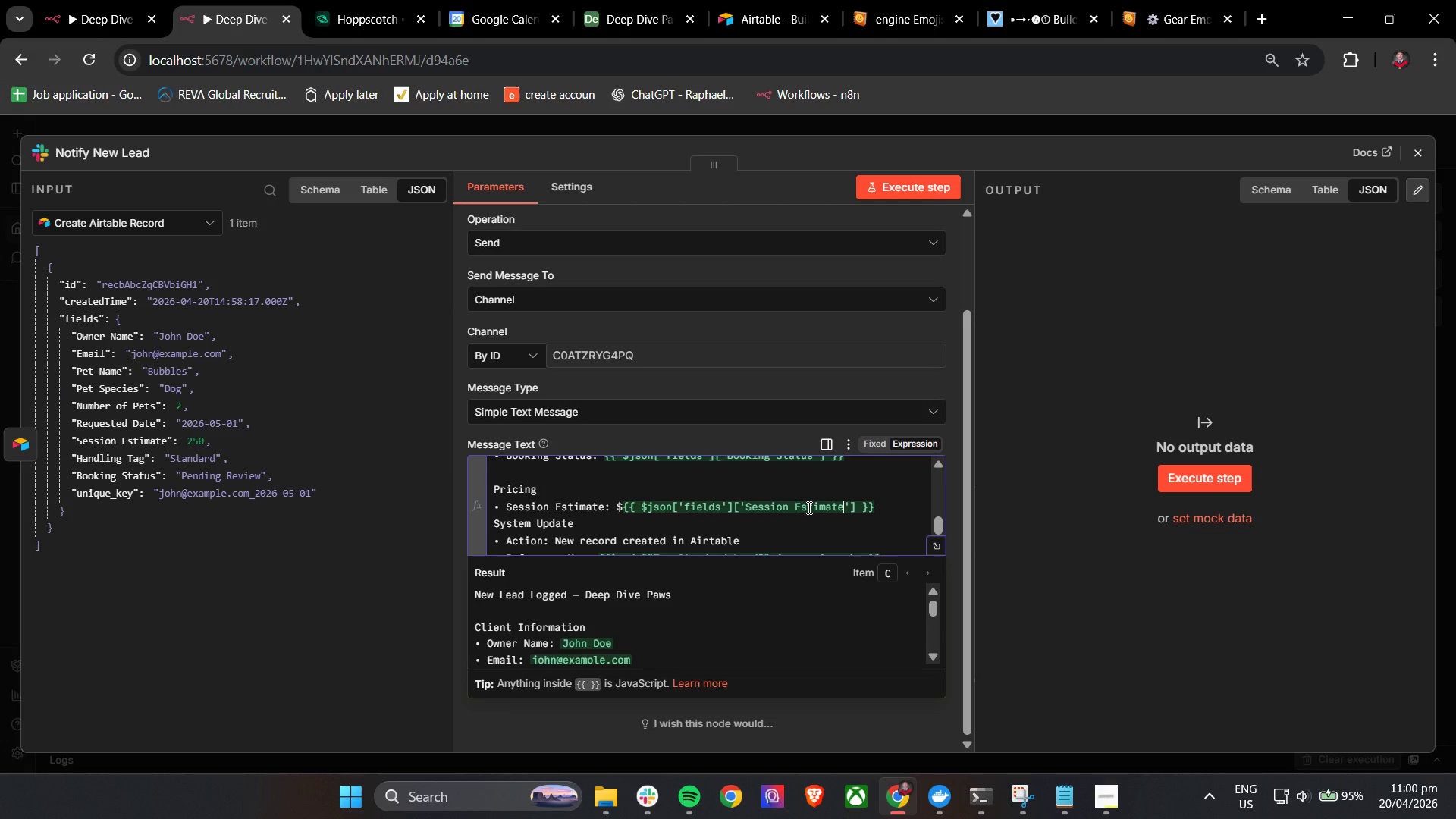 
left_click([895, 516])
 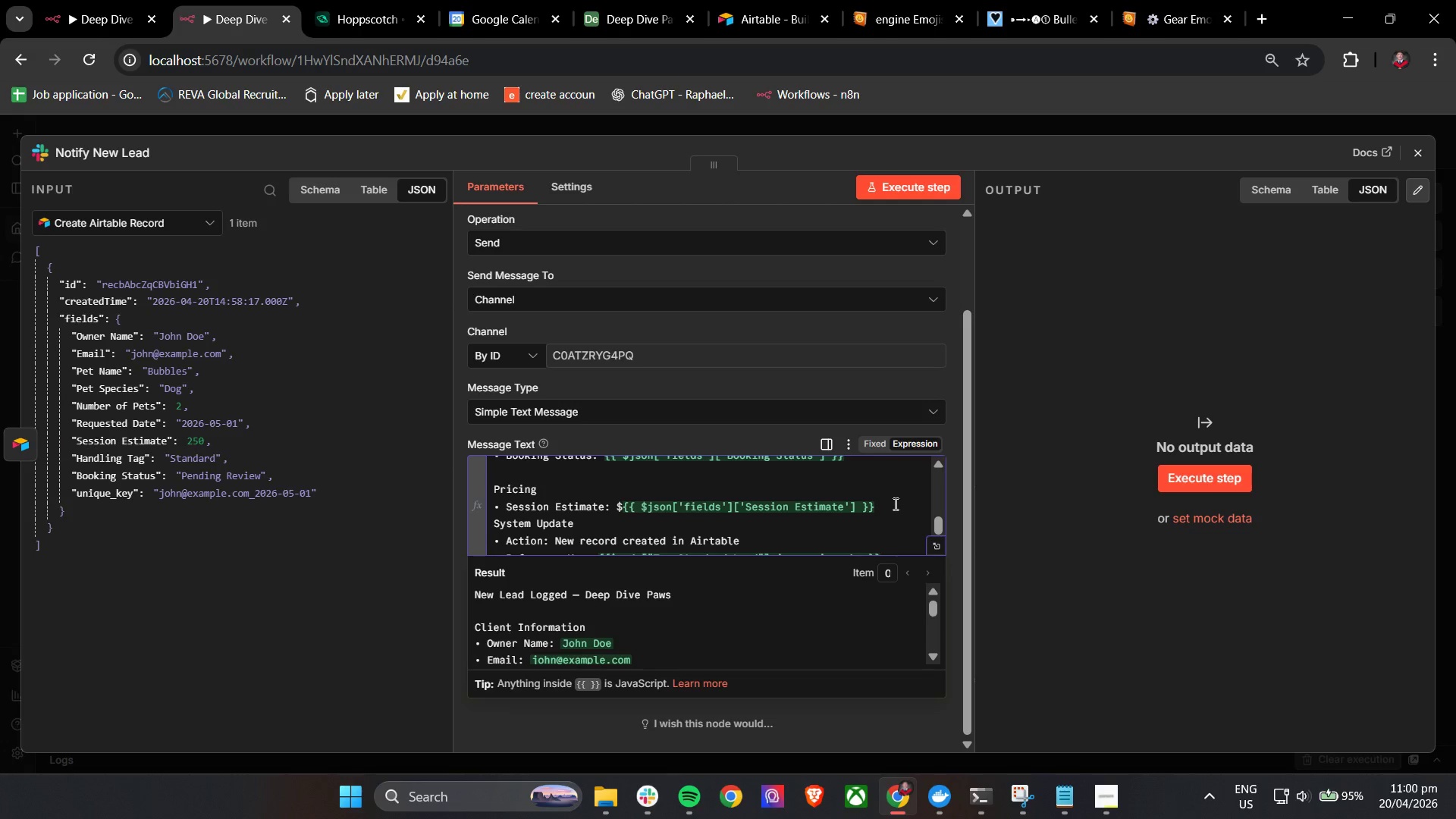 
key(Enter)
 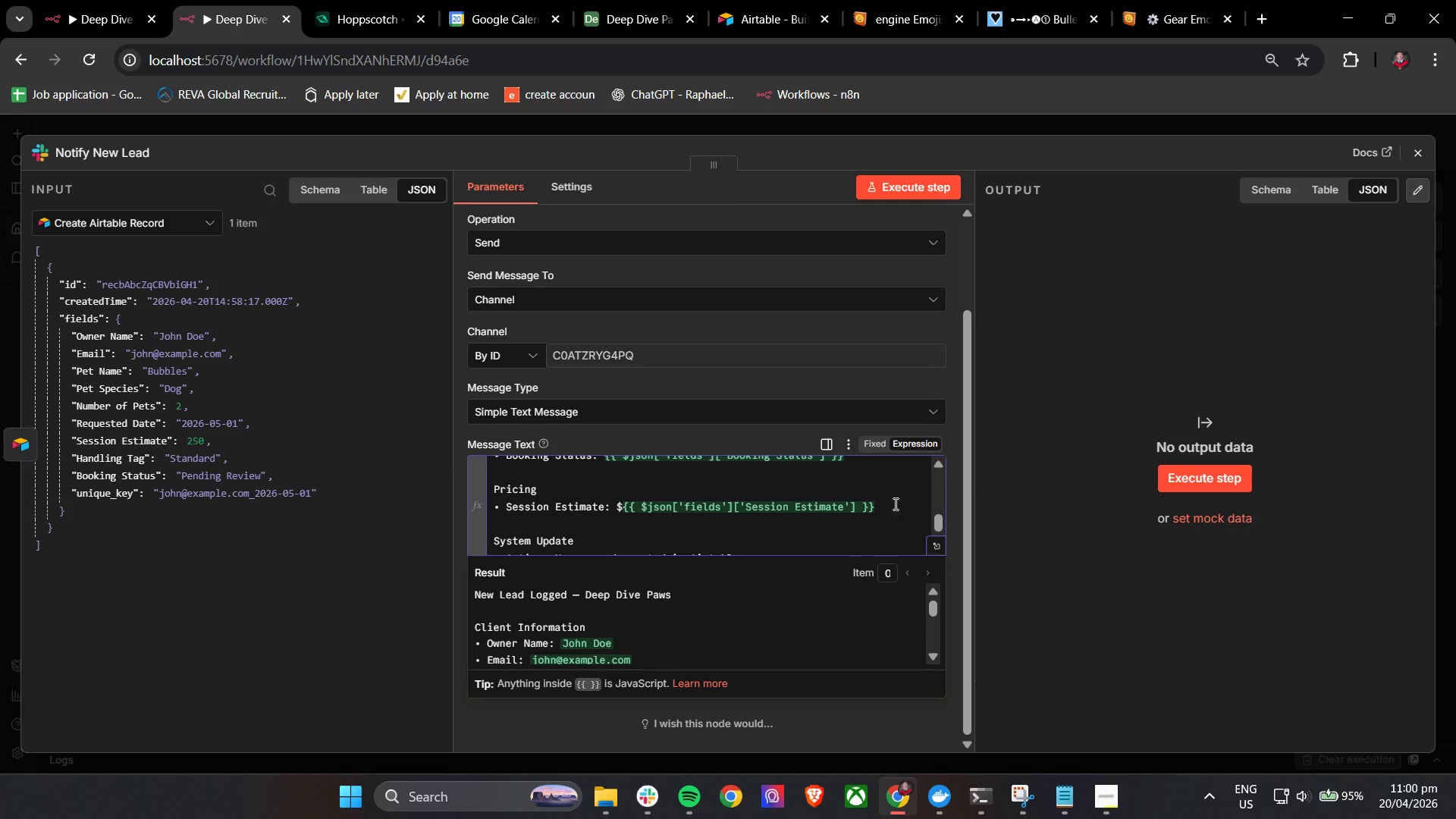 
scroll: coordinate [827, 529], scroll_direction: down, amount: 2.0
 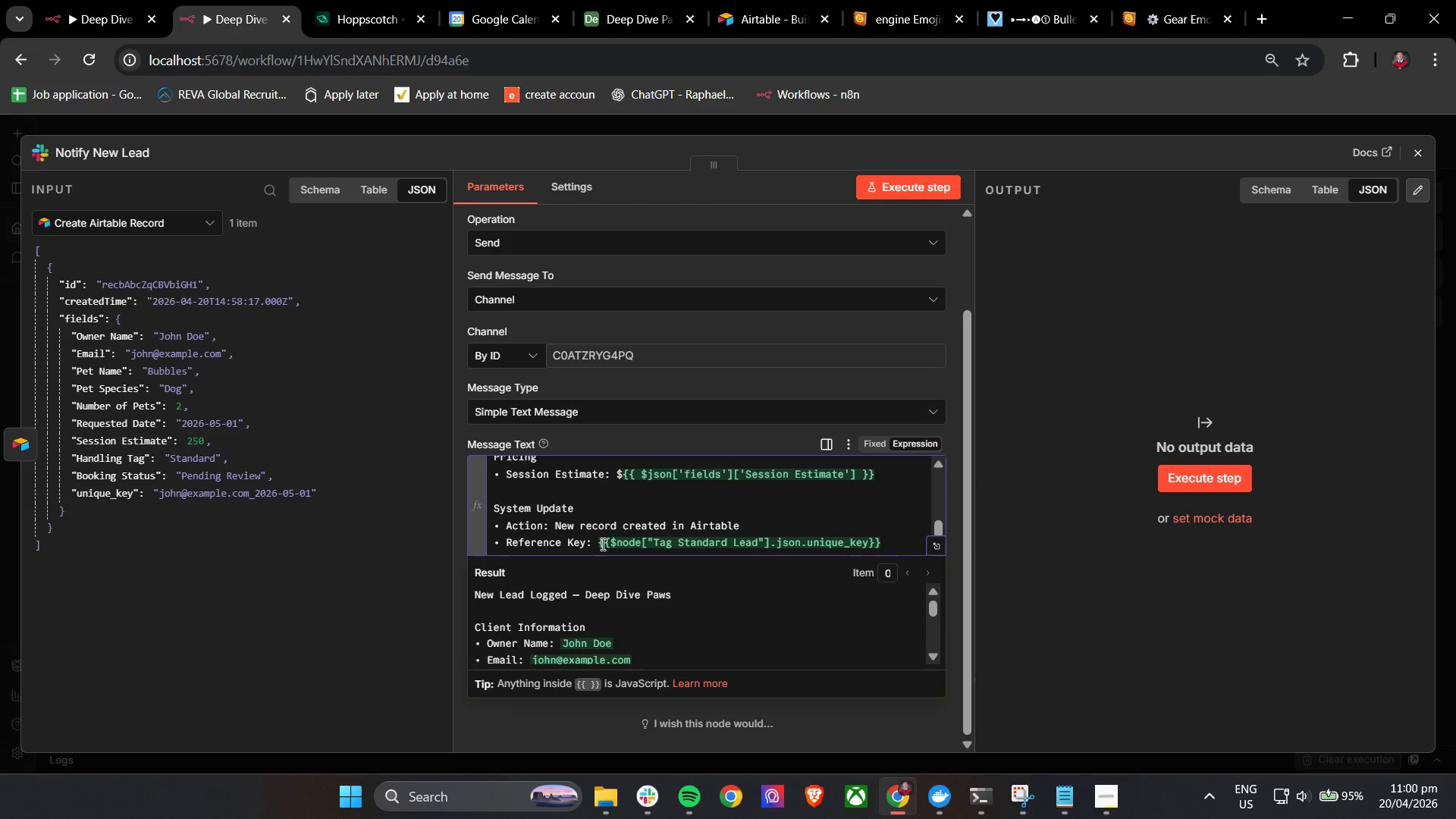 
left_click_drag(start_coordinate=[596, 543], to_coordinate=[880, 541])
 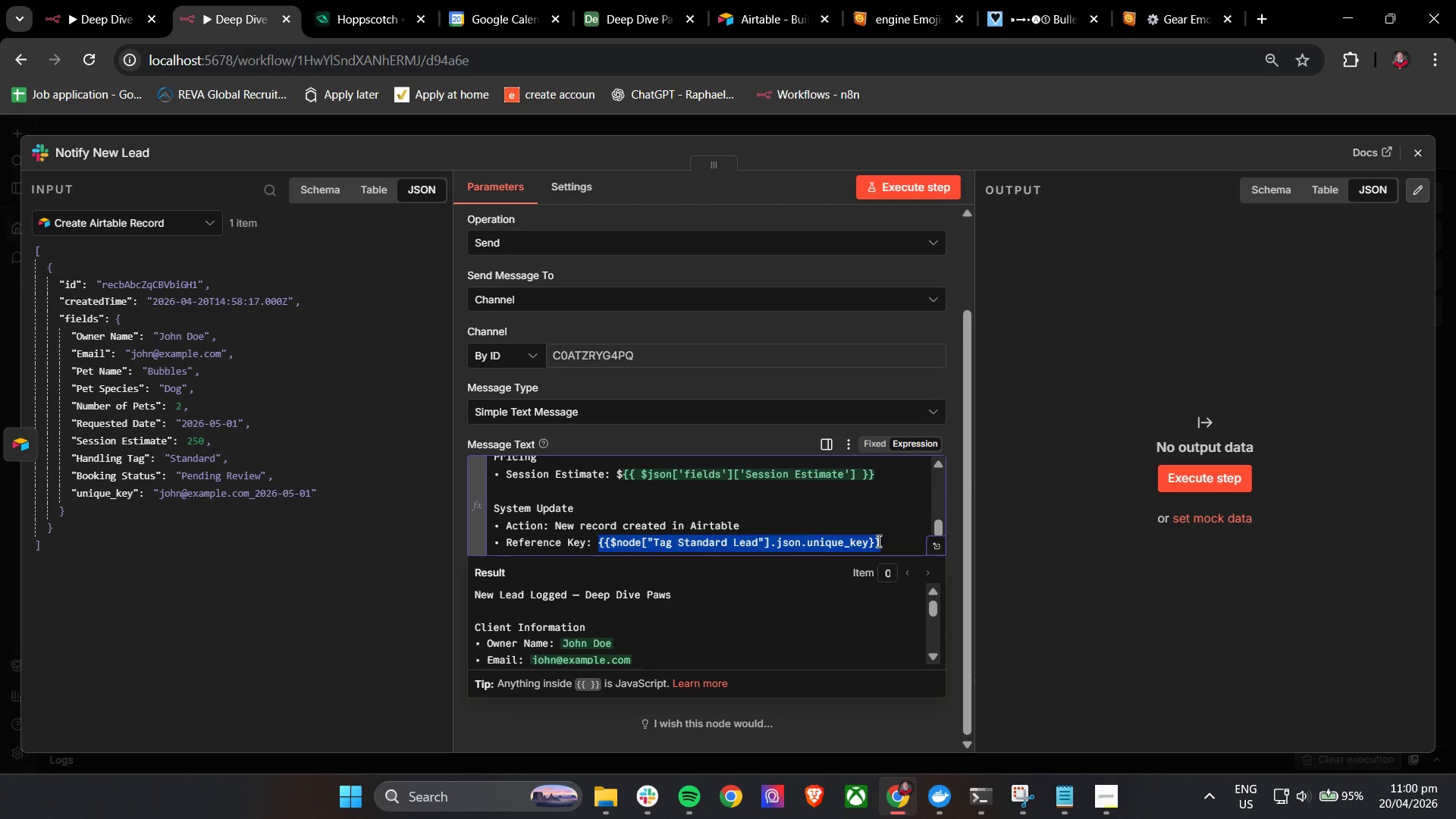 
key(Control+V)
 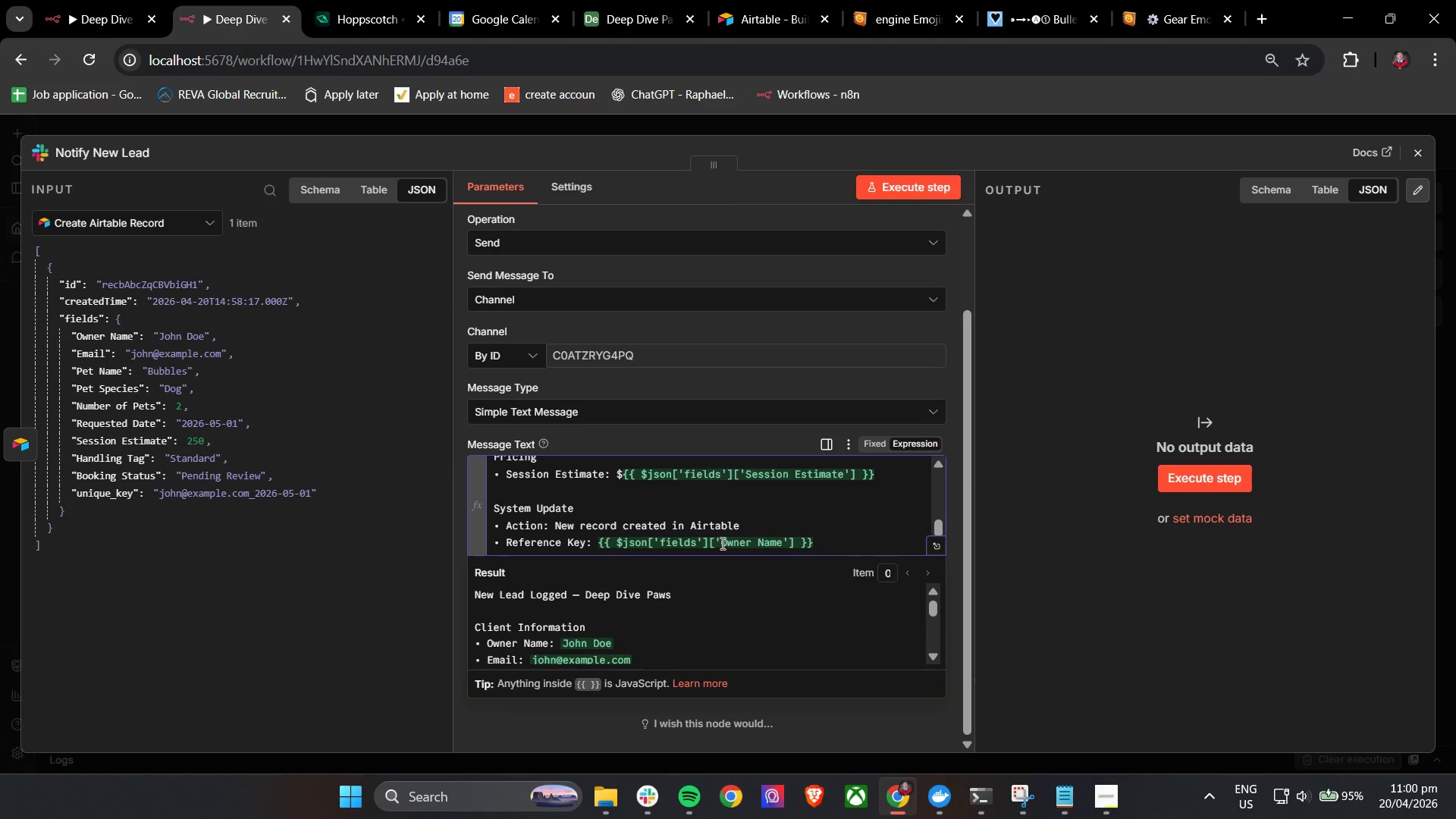 
left_click_drag(start_coordinate=[719, 542], to_coordinate=[783, 548])
 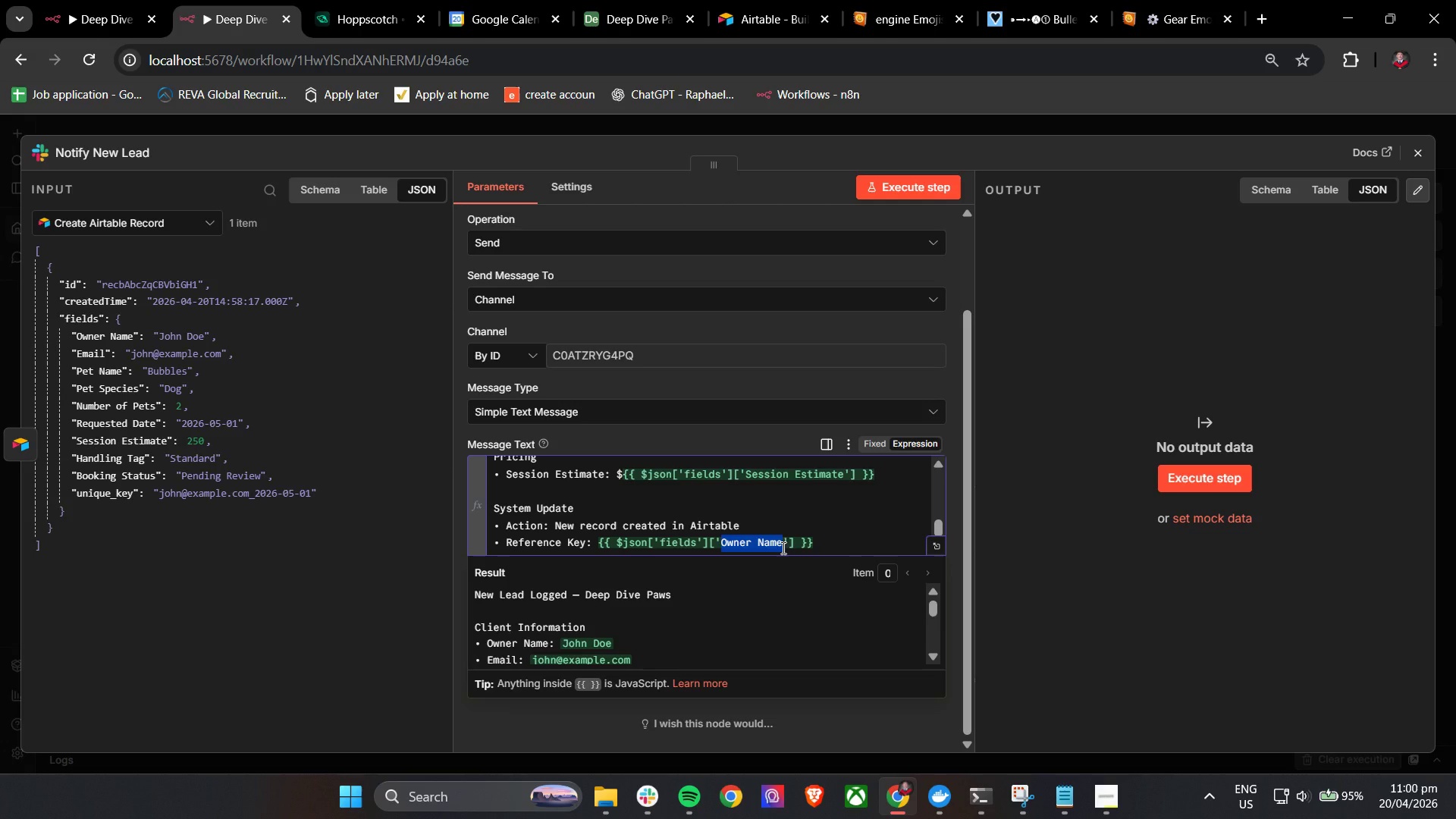 
type(Uni)
 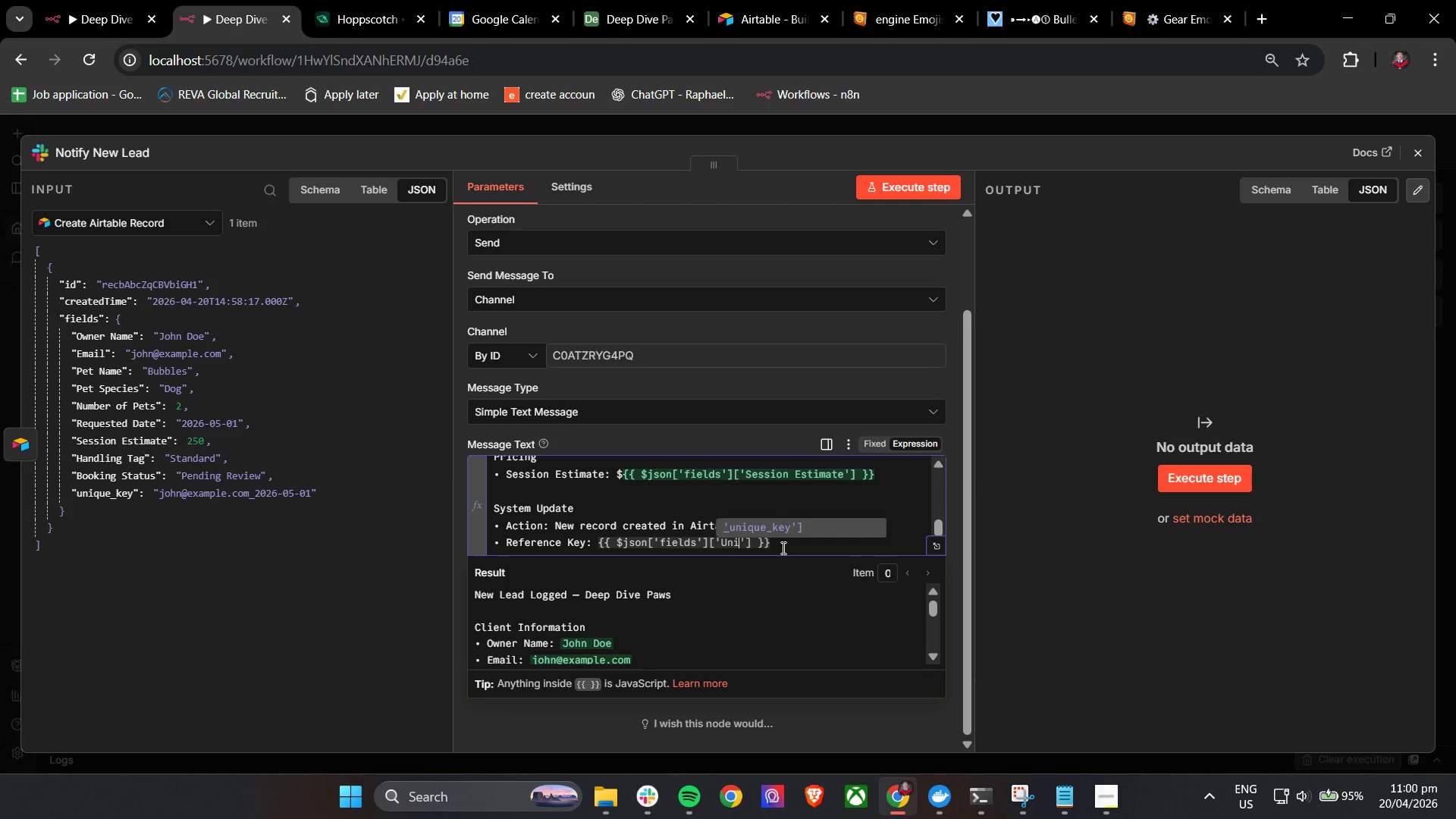 
key(Enter)
 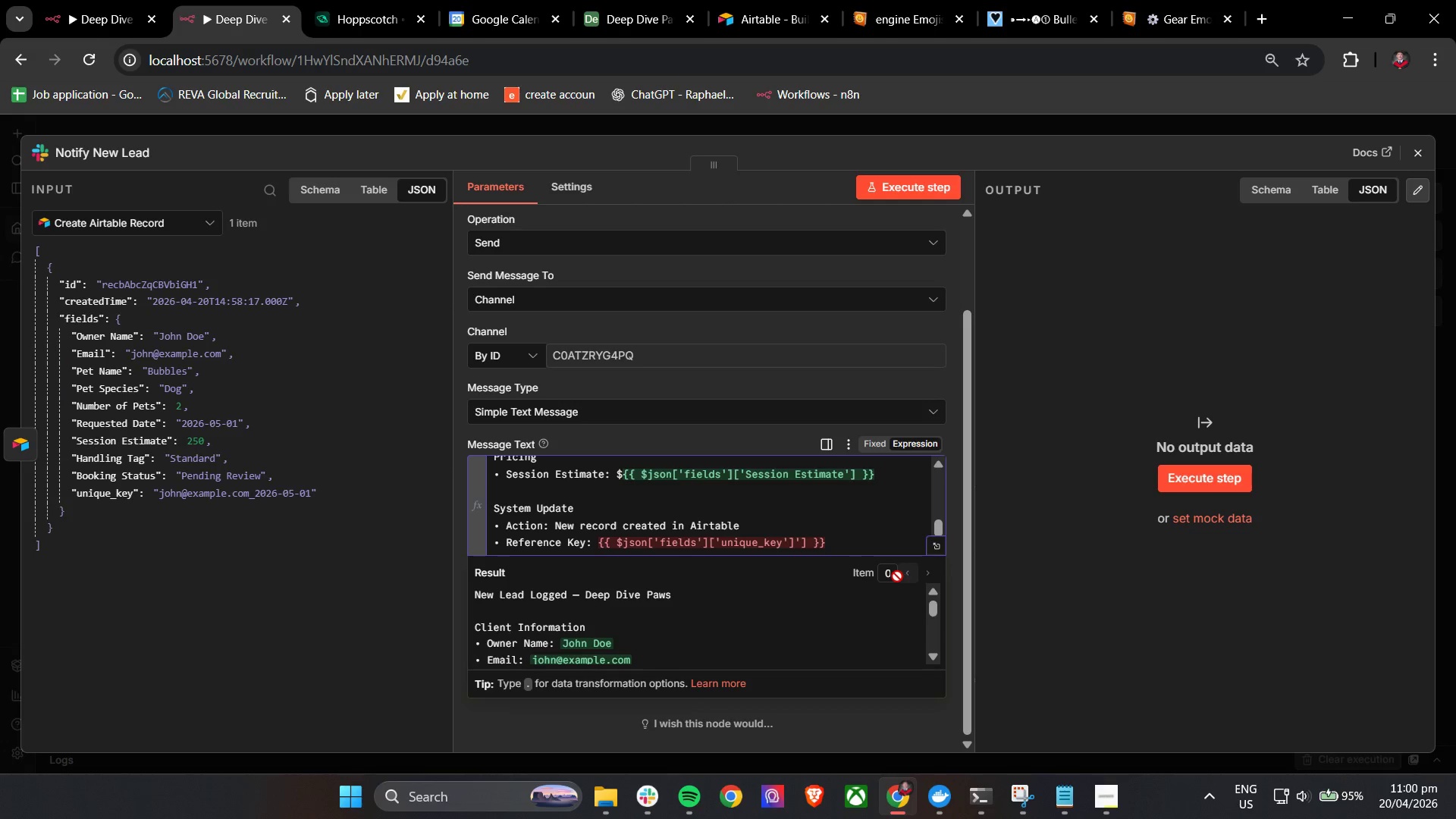 
key(Backspace)
 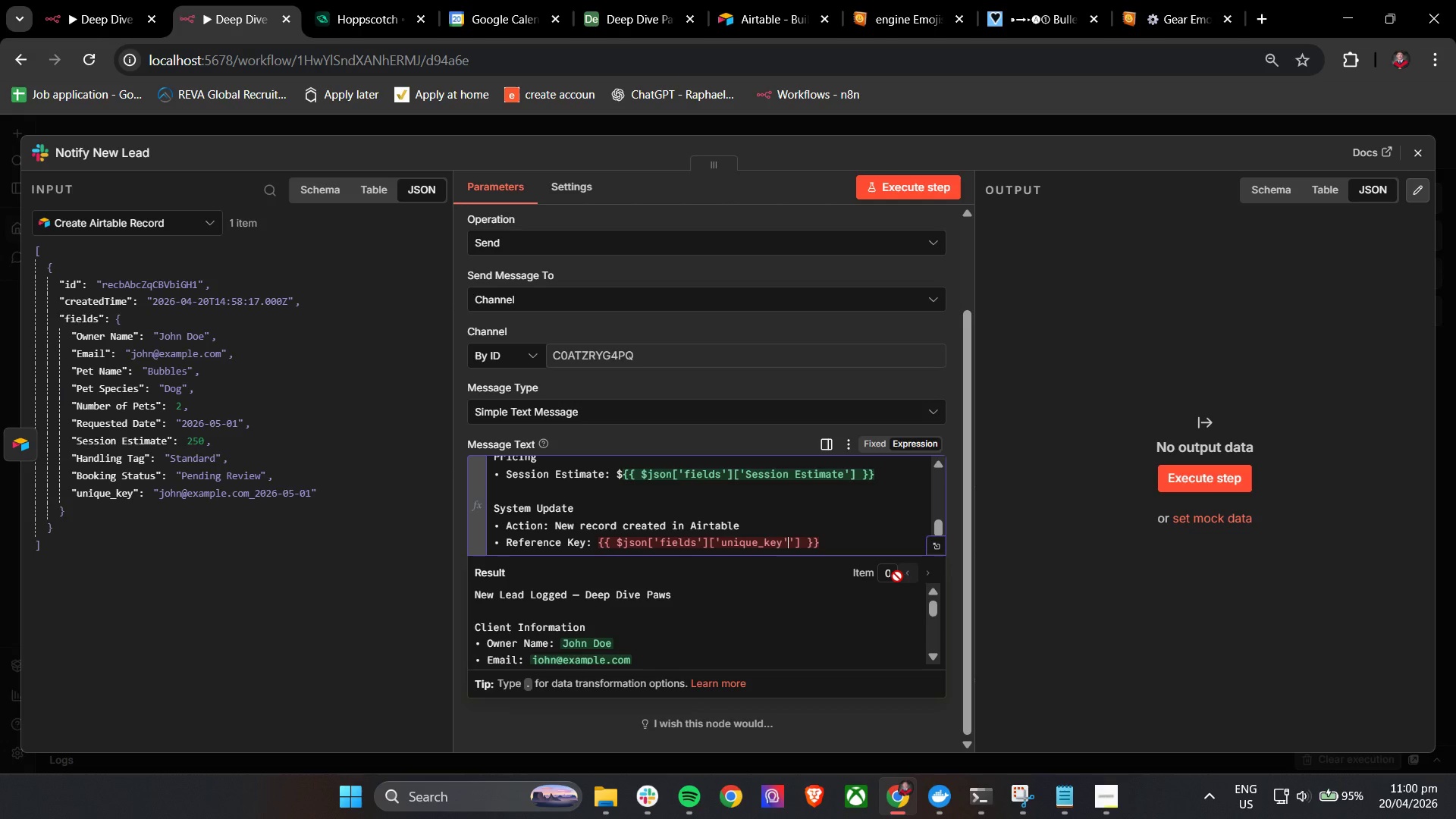 
key(Backspace)
 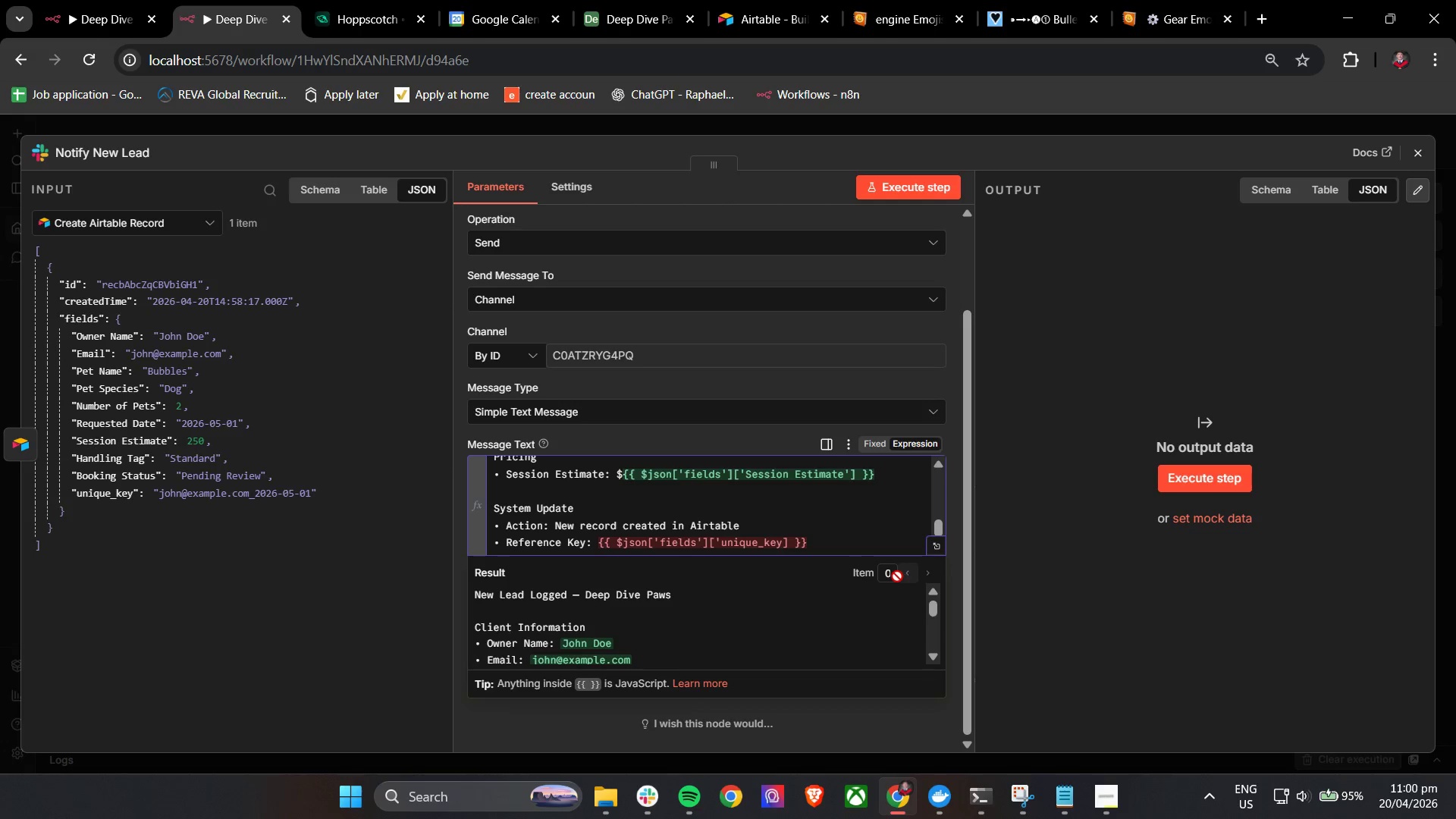 
key(Quote)
 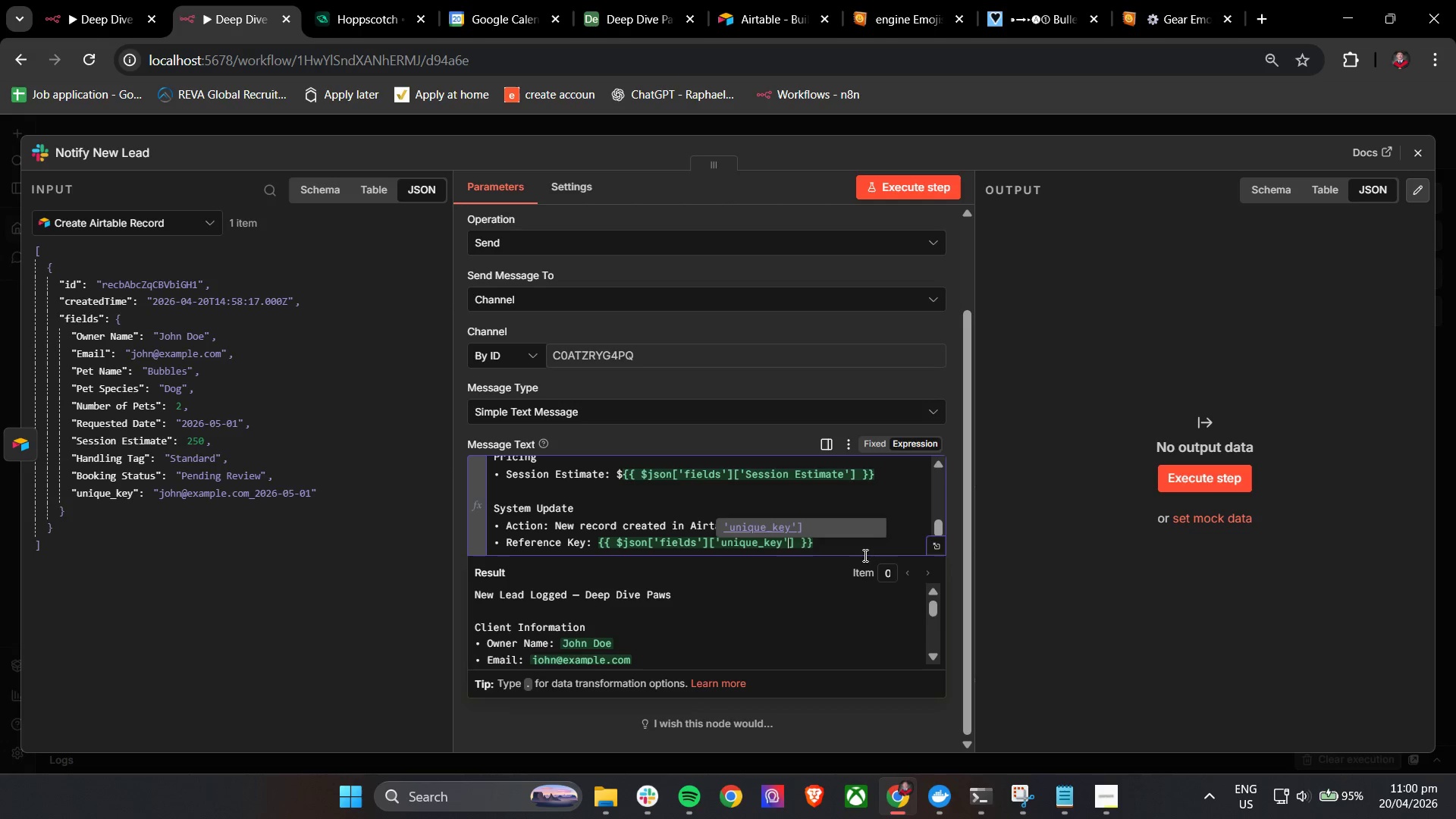 
left_click([858, 550])
 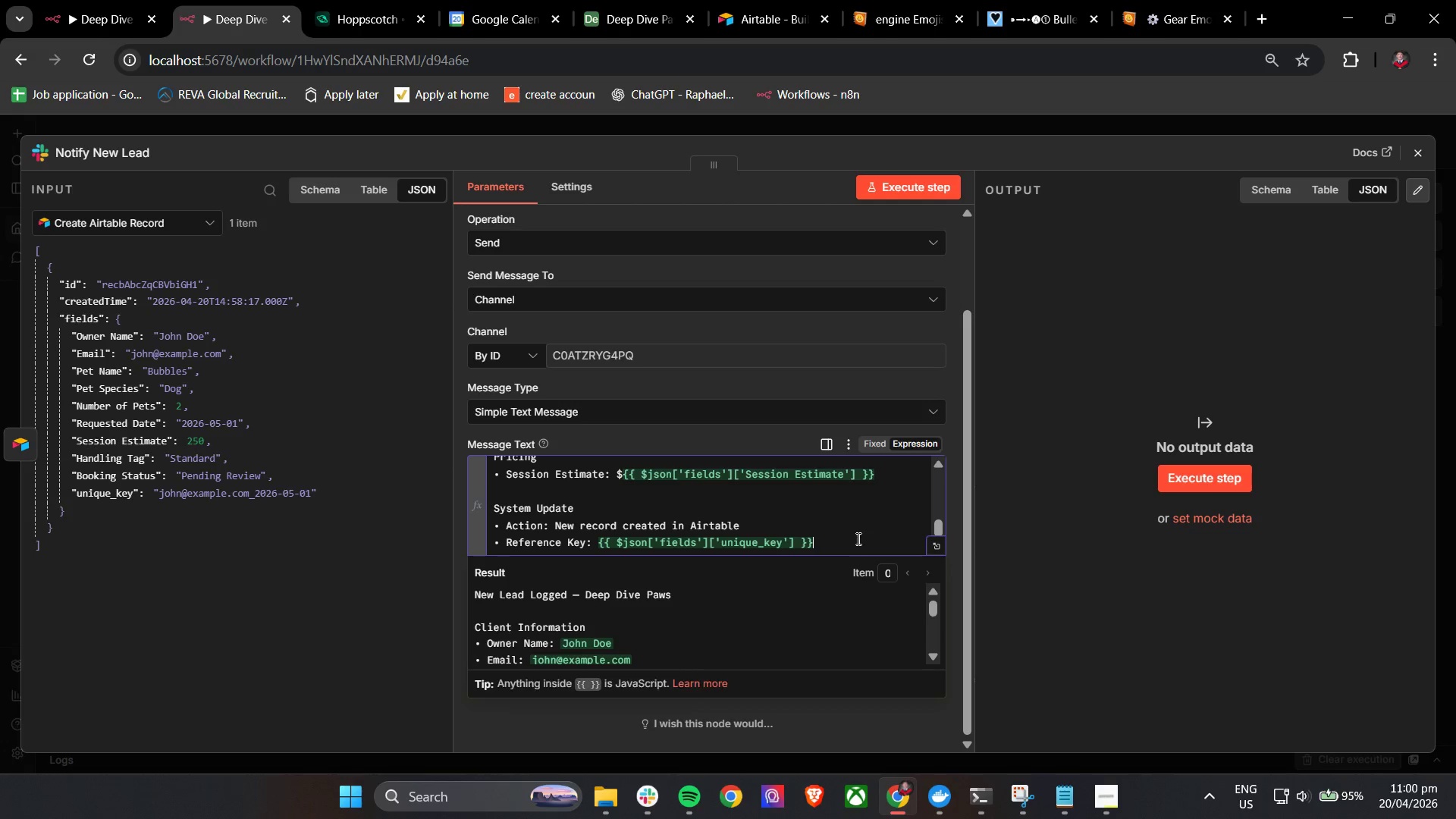 
scroll: coordinate [871, 529], scroll_direction: down, amount: 7.0
 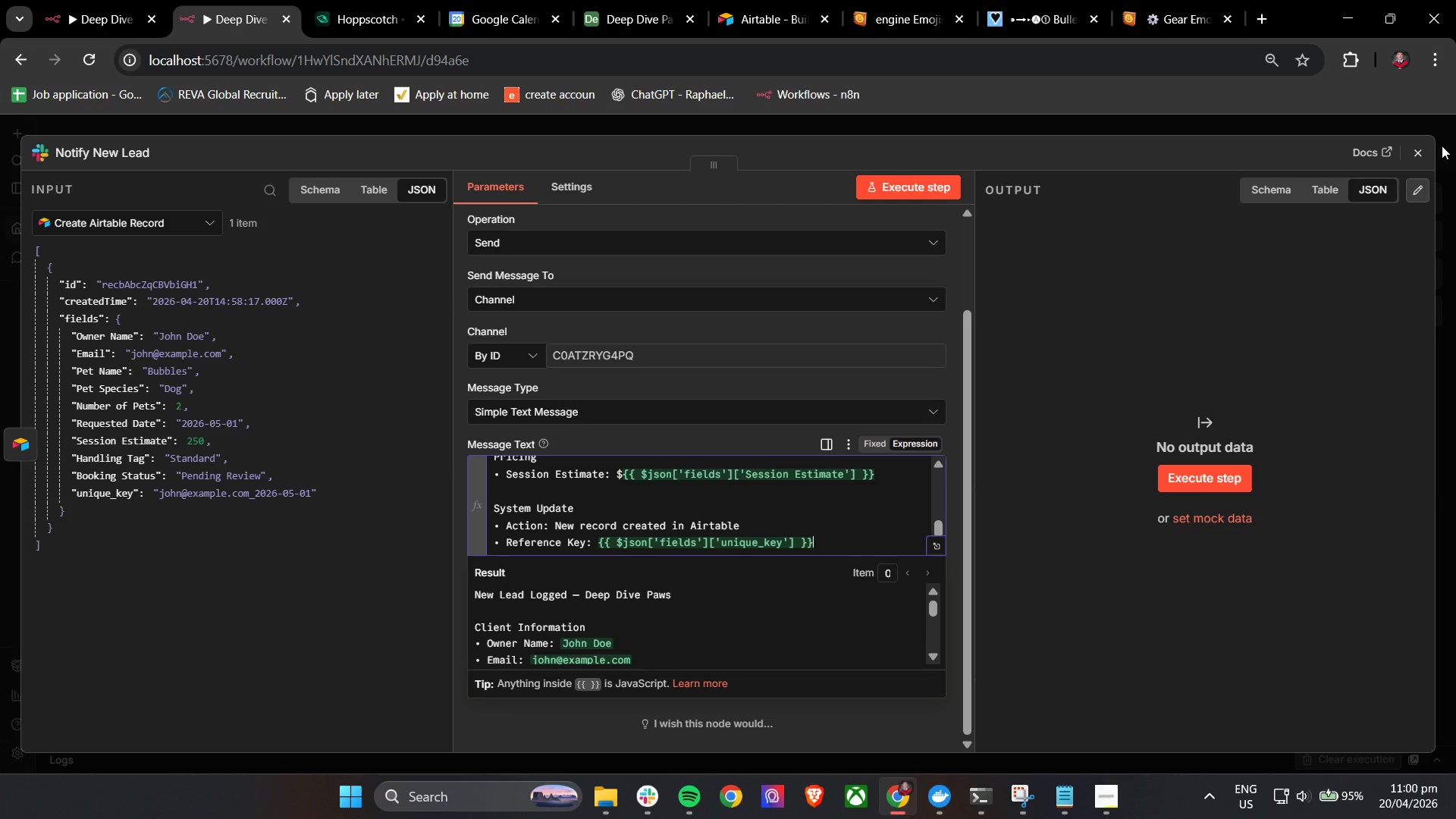 
left_click([1414, 152])
 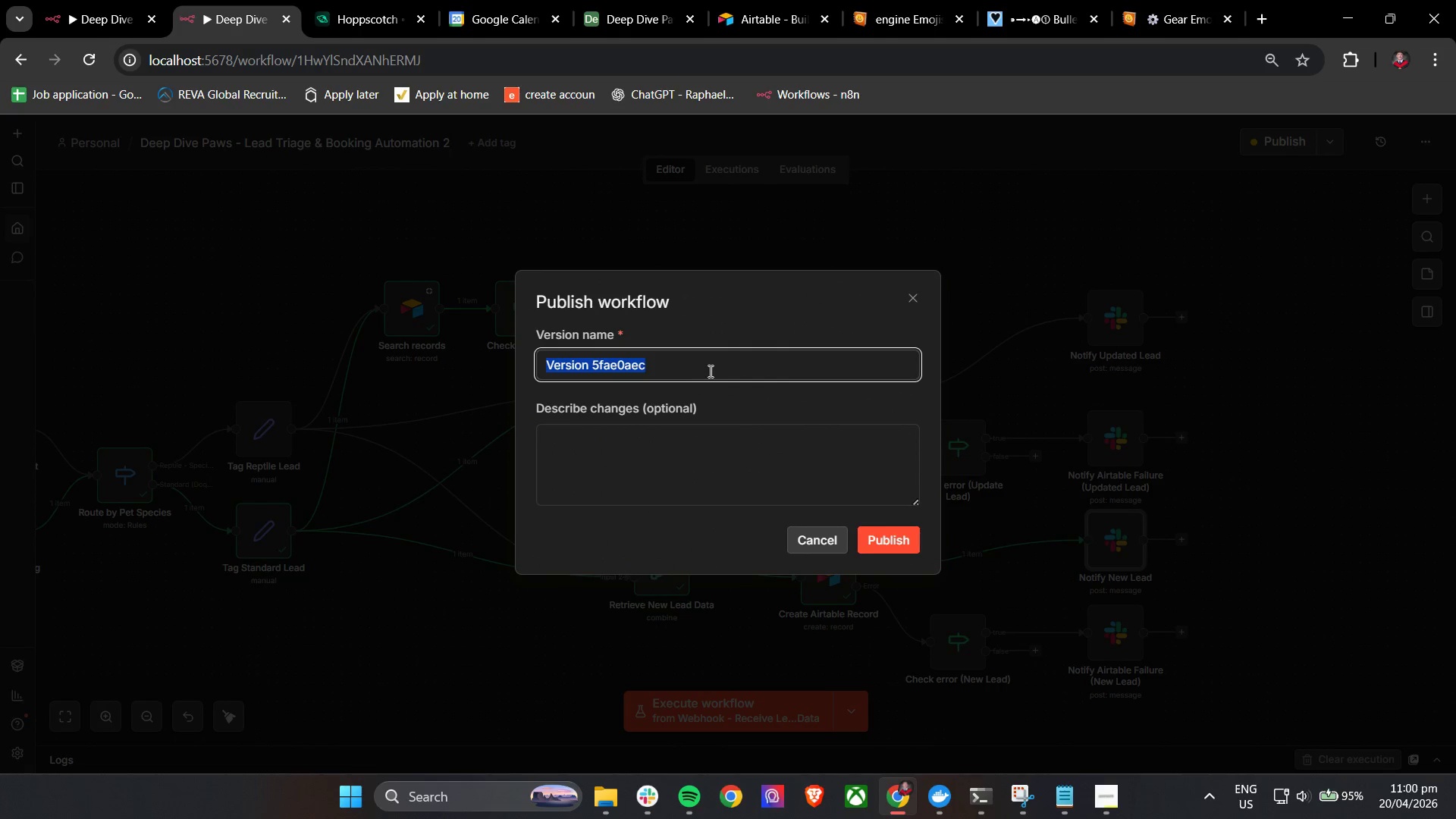 
triple_click([696, 298])
 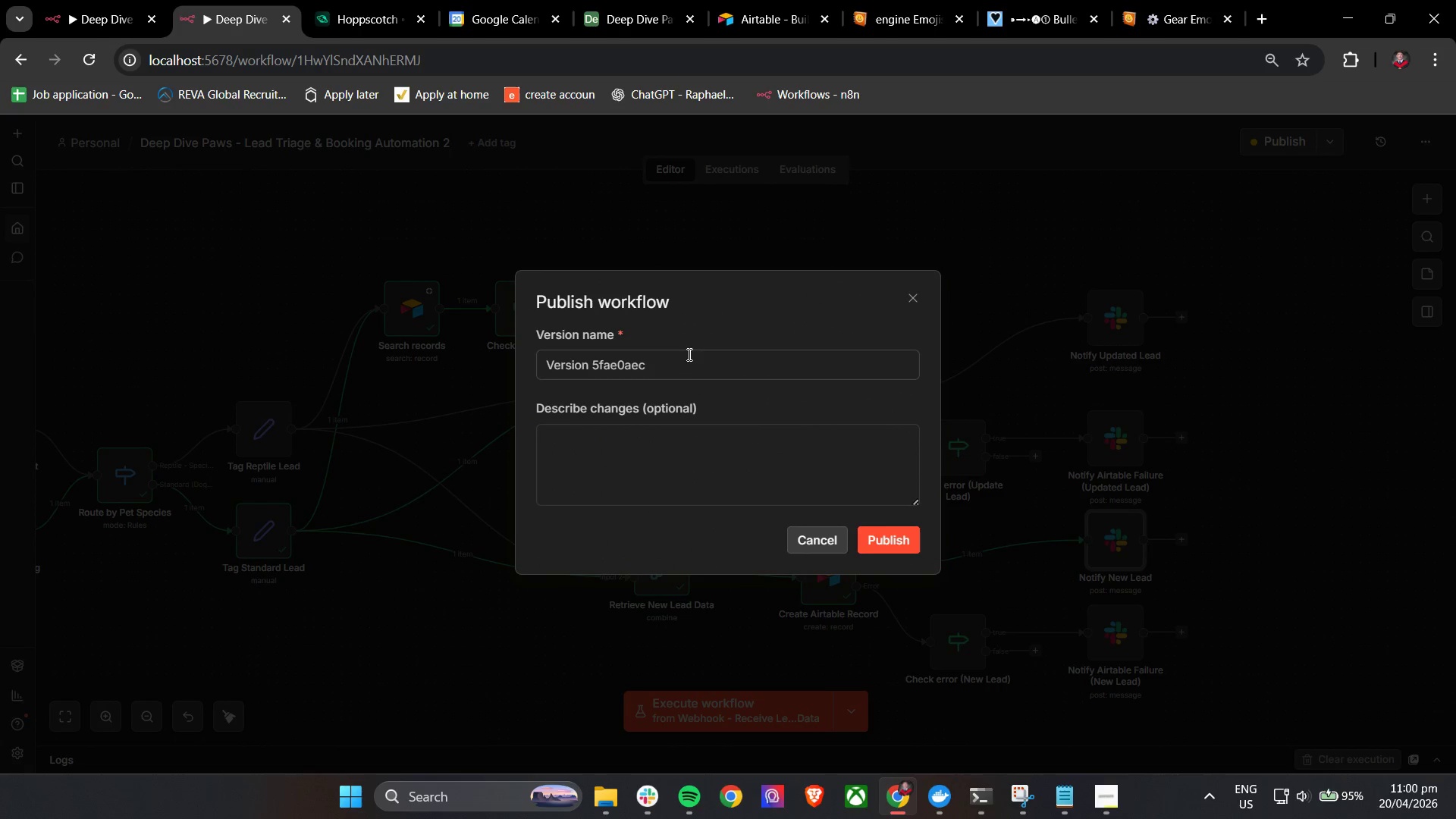 
left_click_drag(start_coordinate=[686, 370], to_coordinate=[594, 368])
 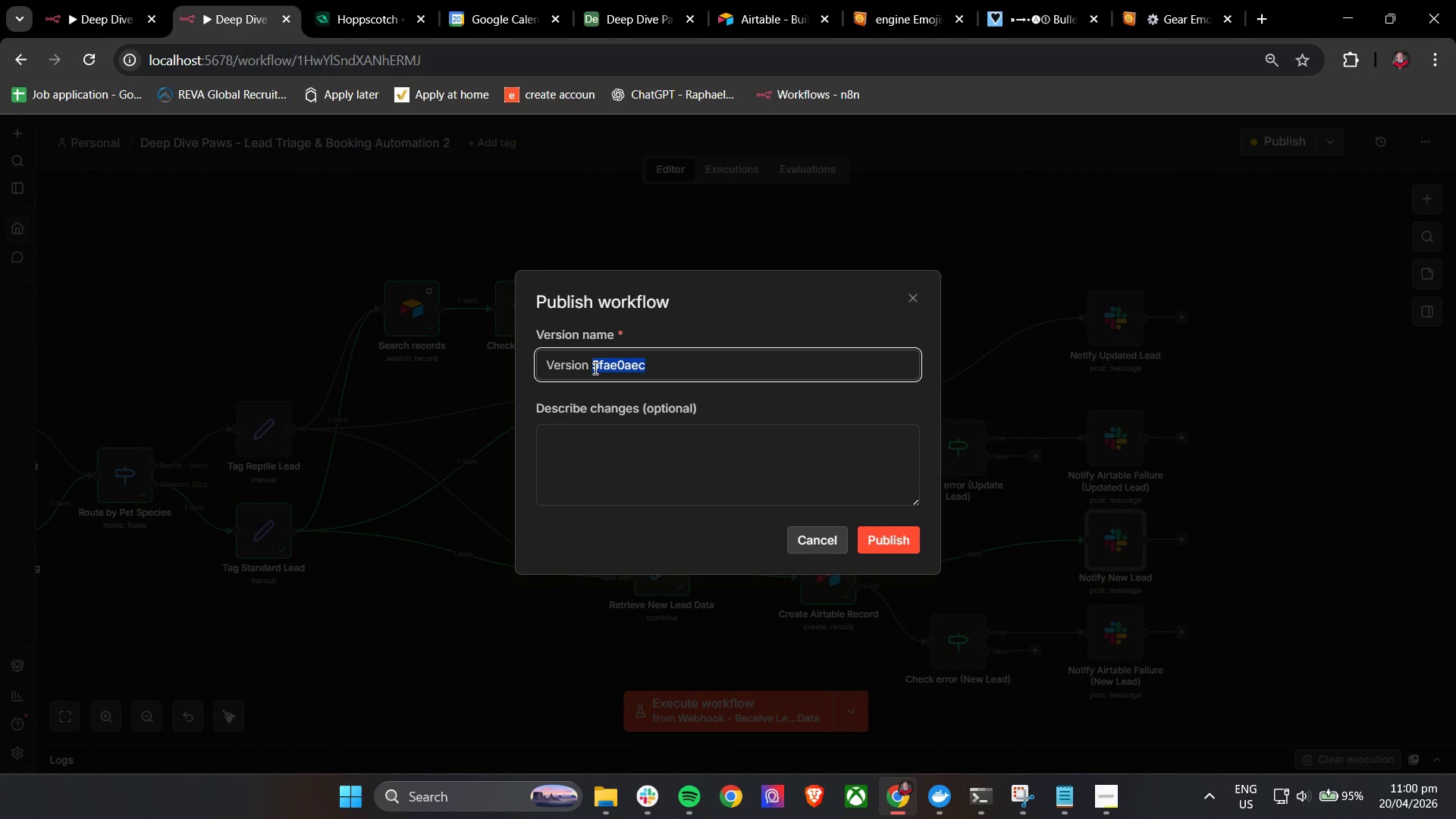 
type(Final)
 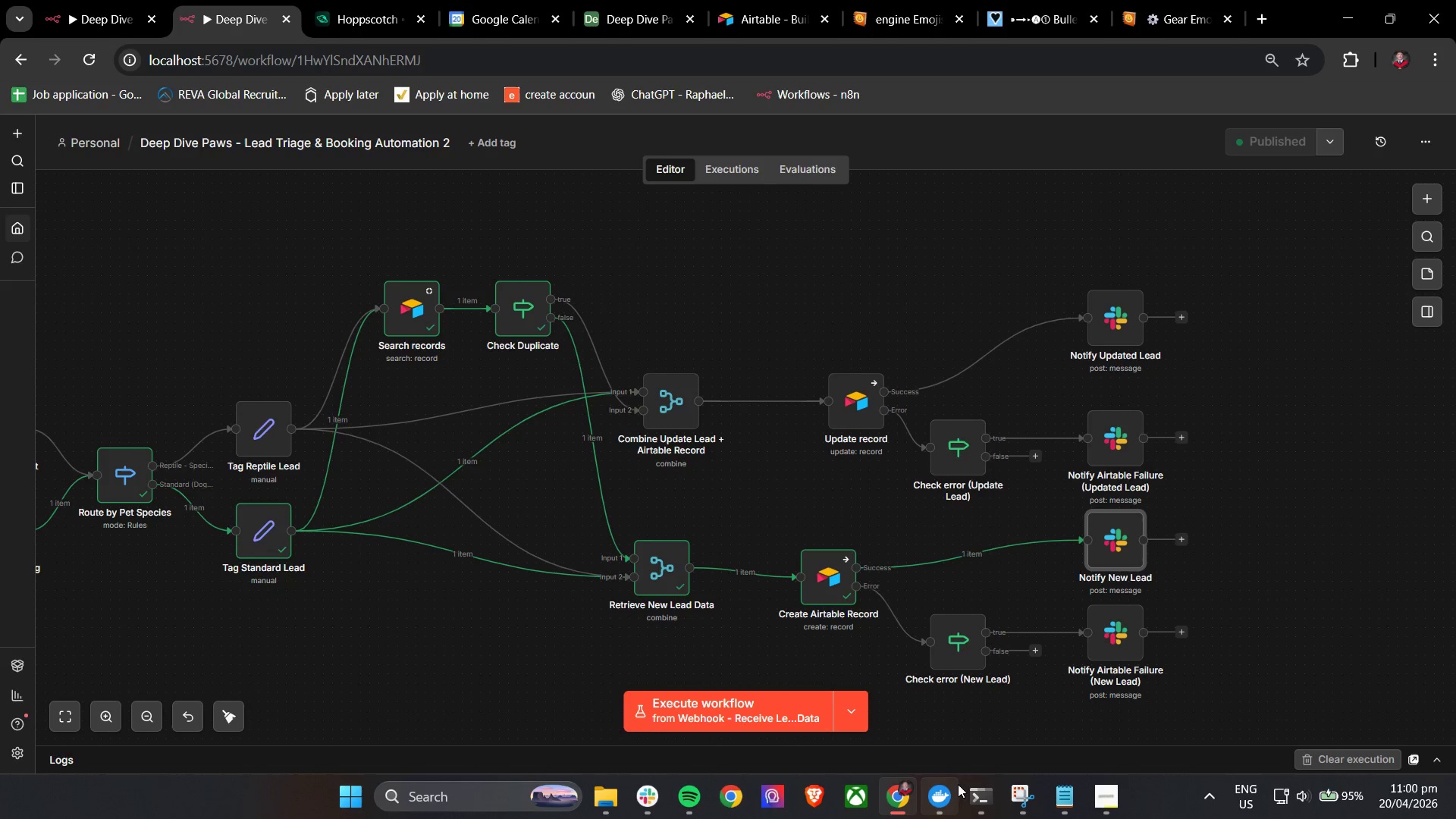 
left_click([1089, 783])